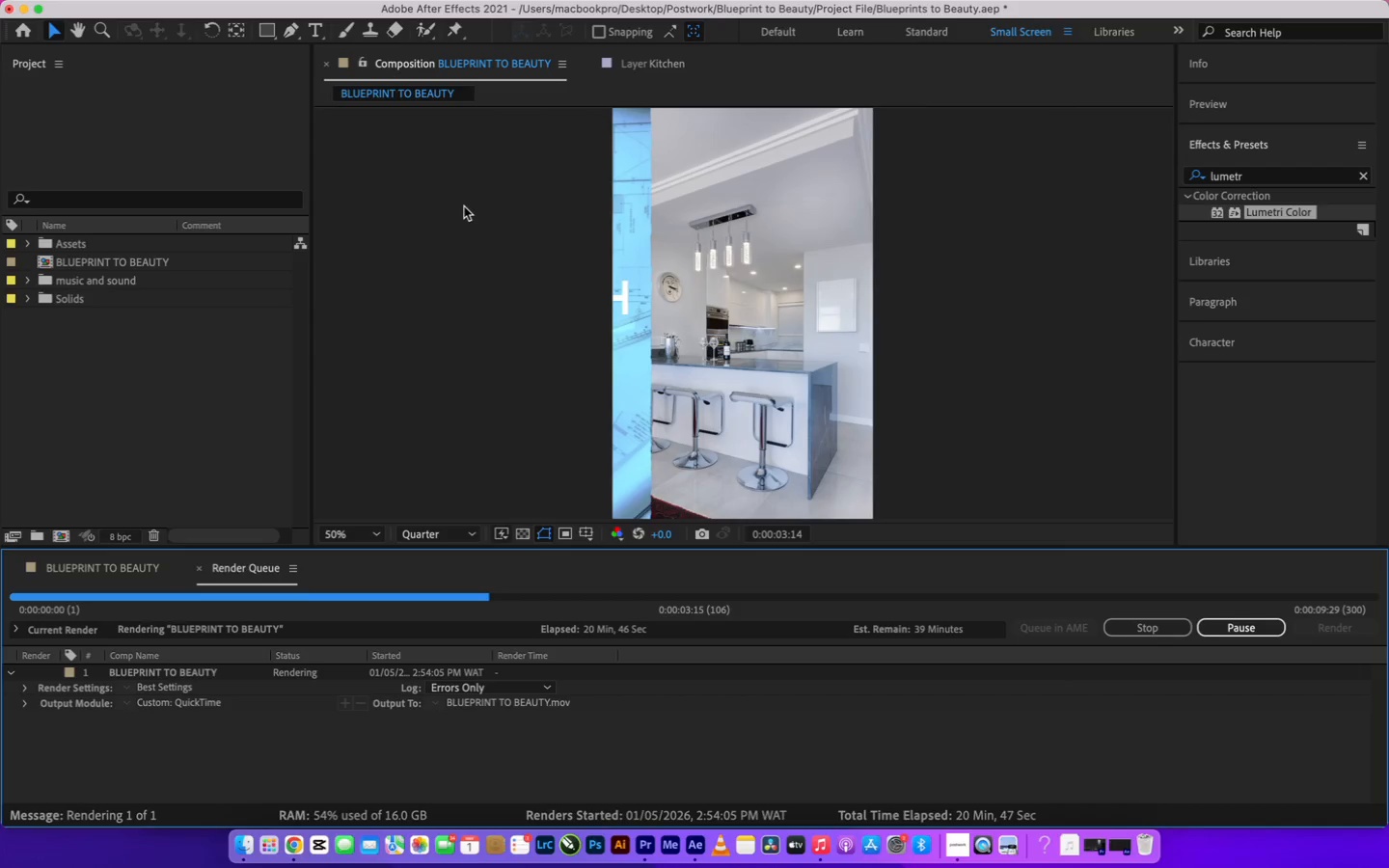 
triple_click([464, 206])
 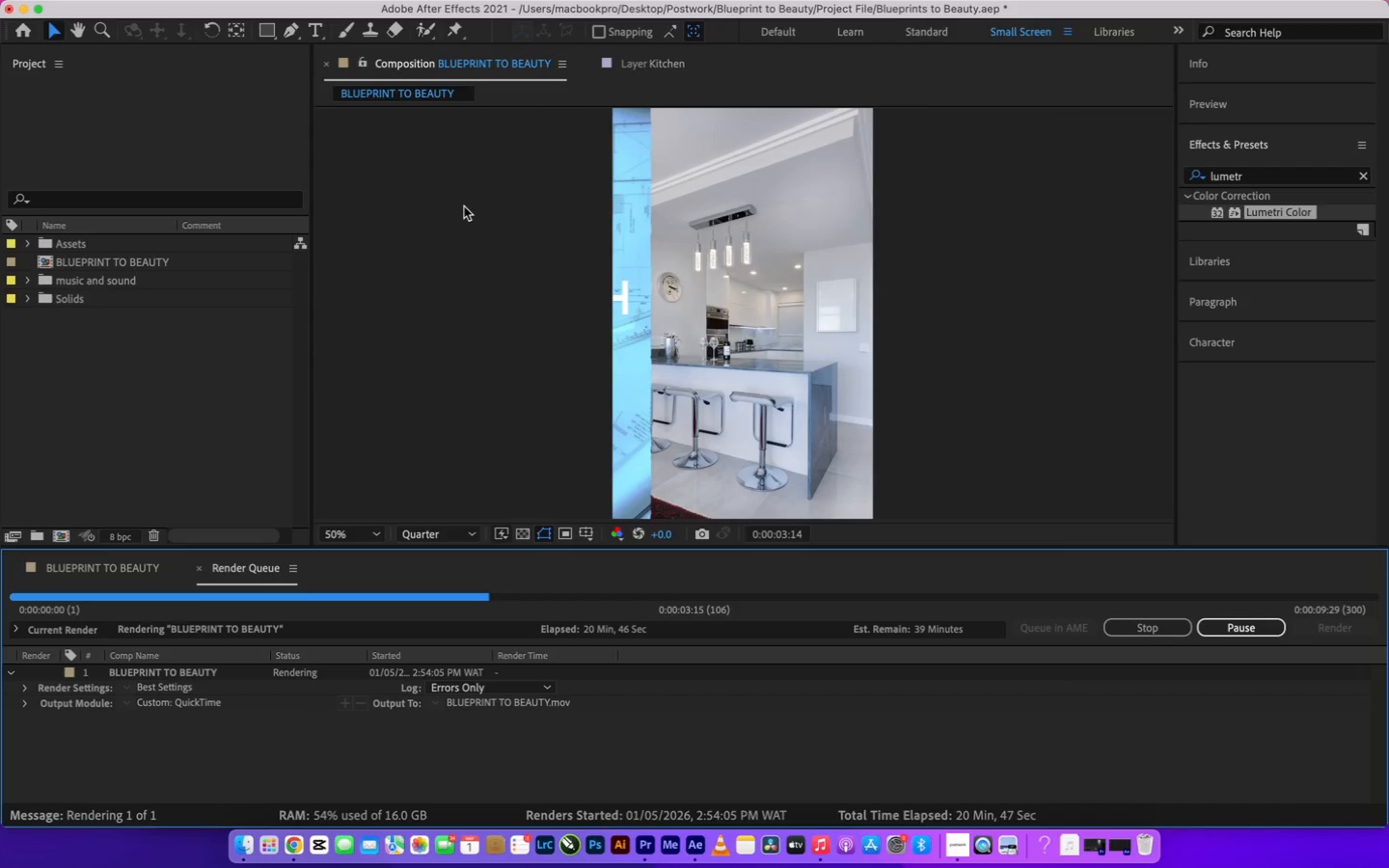 
triple_click([464, 206])
 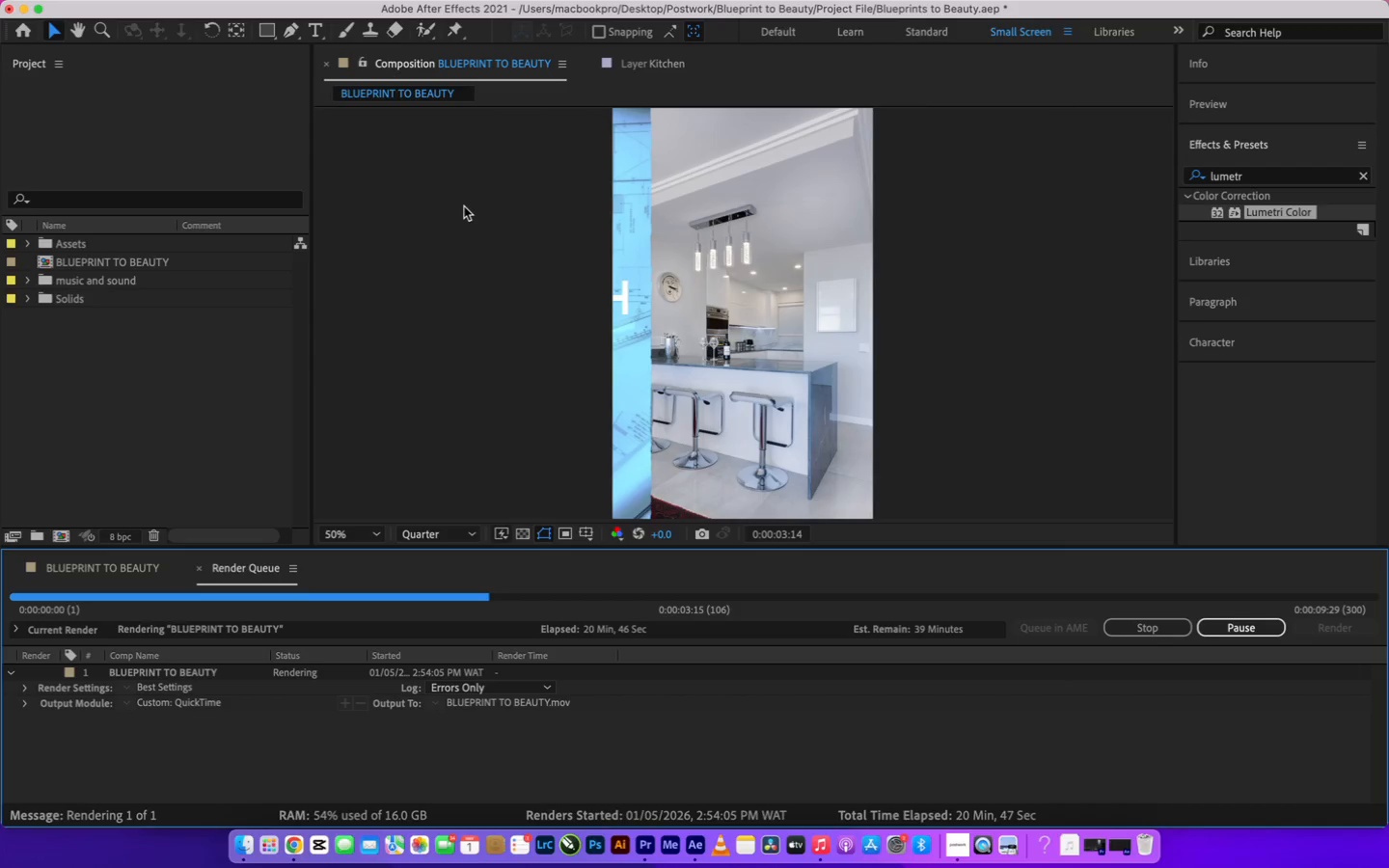 
triple_click([464, 206])
 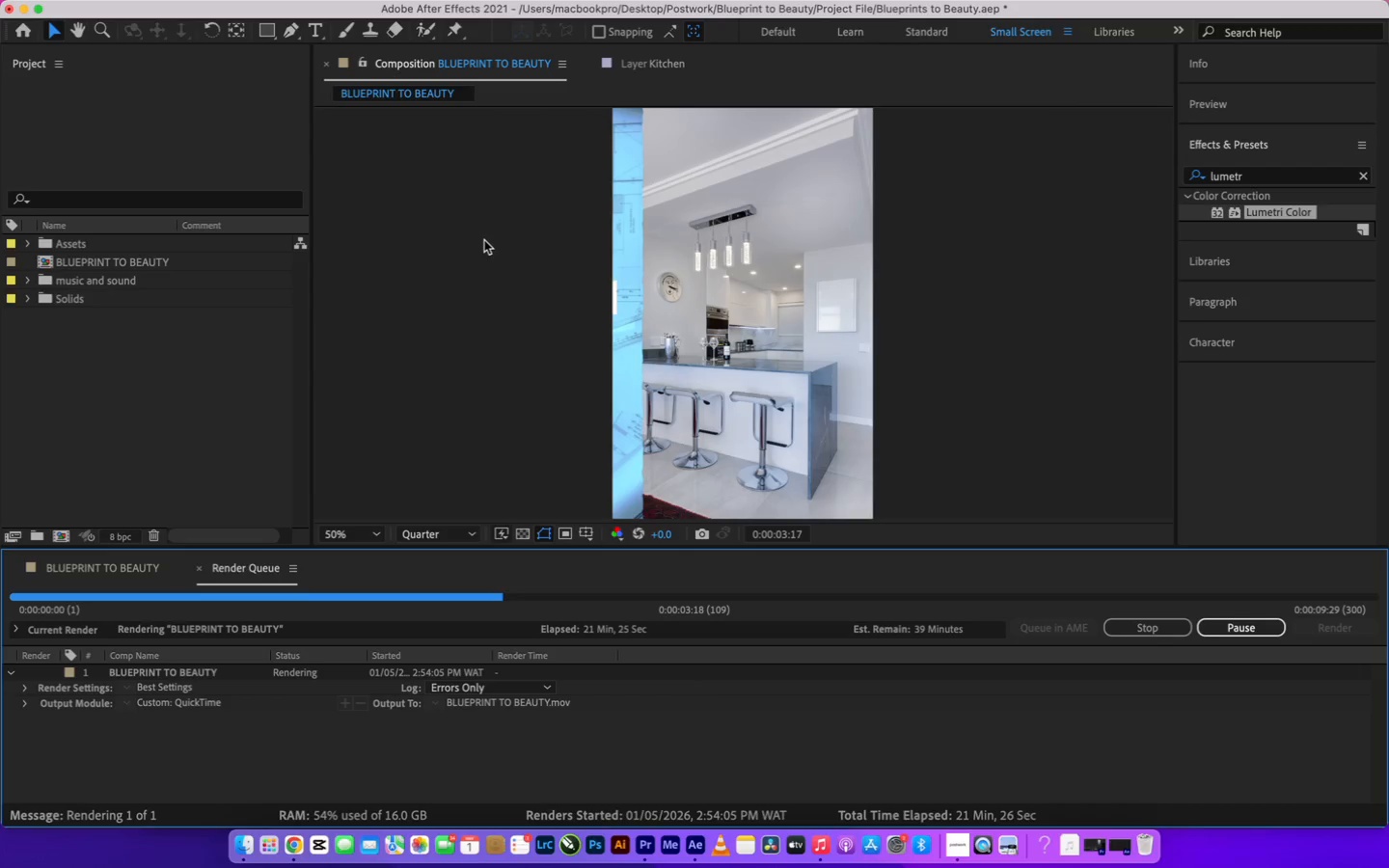 
wait(40.81)
 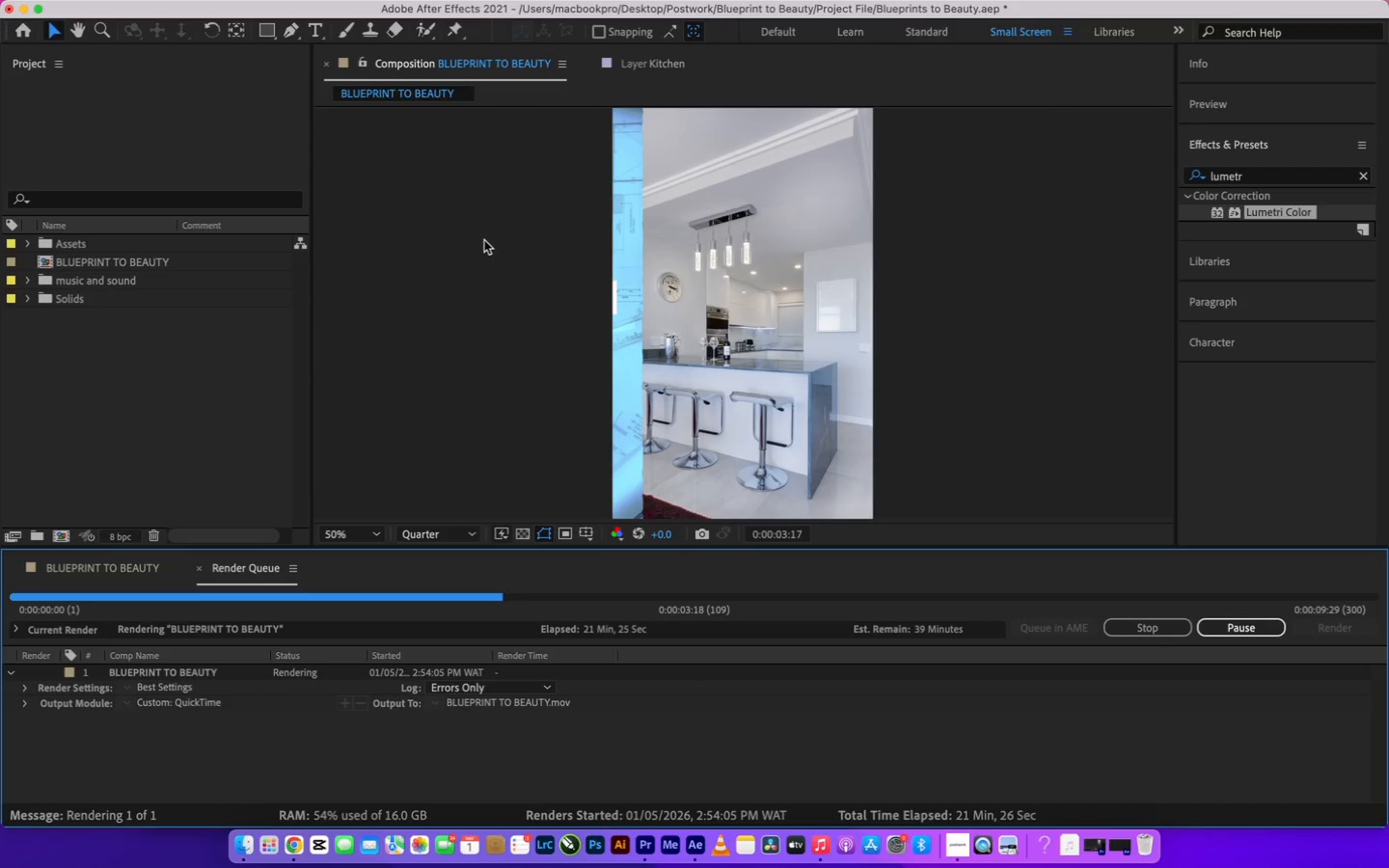 
double_click([484, 240])
 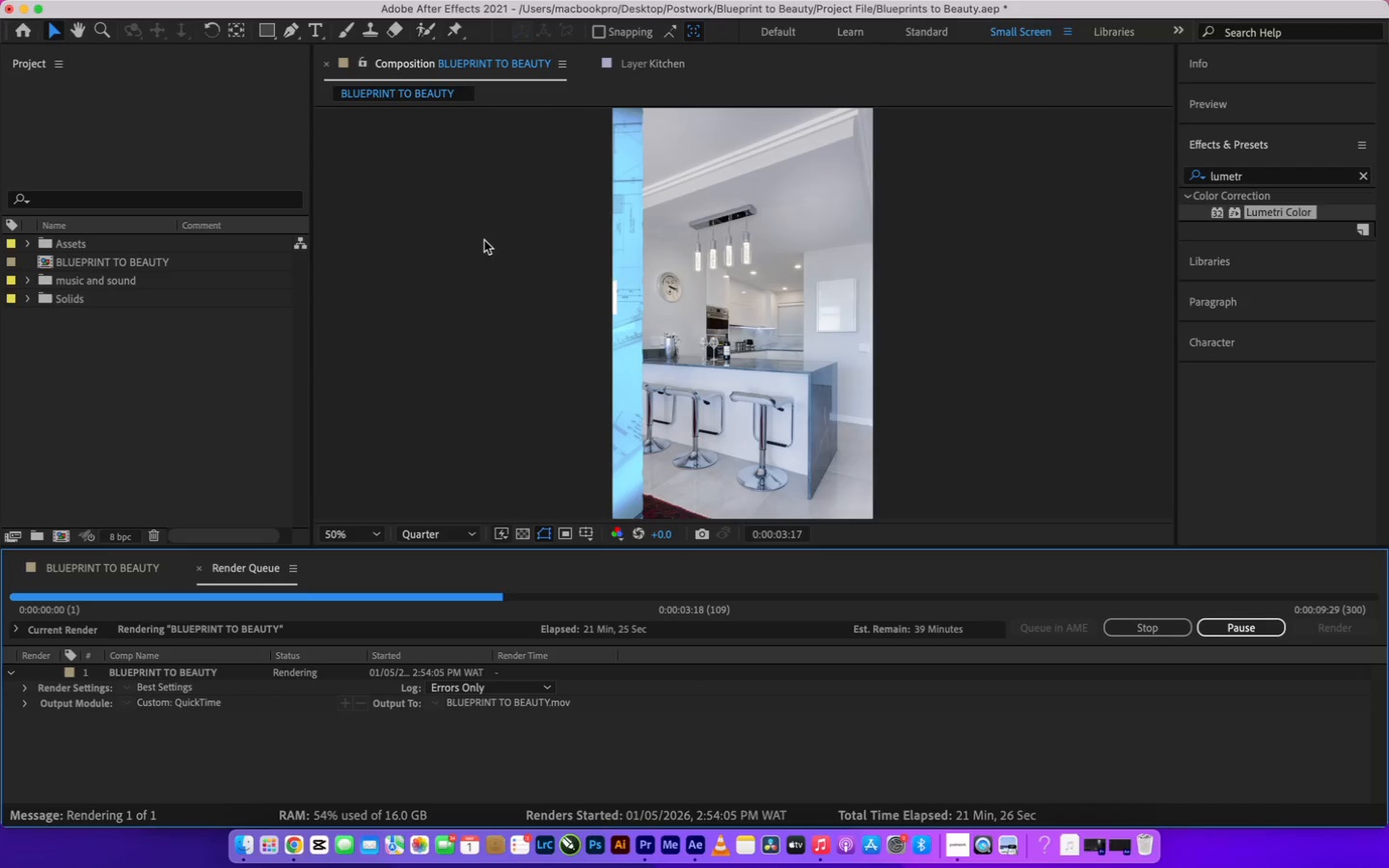 
triple_click([484, 240])
 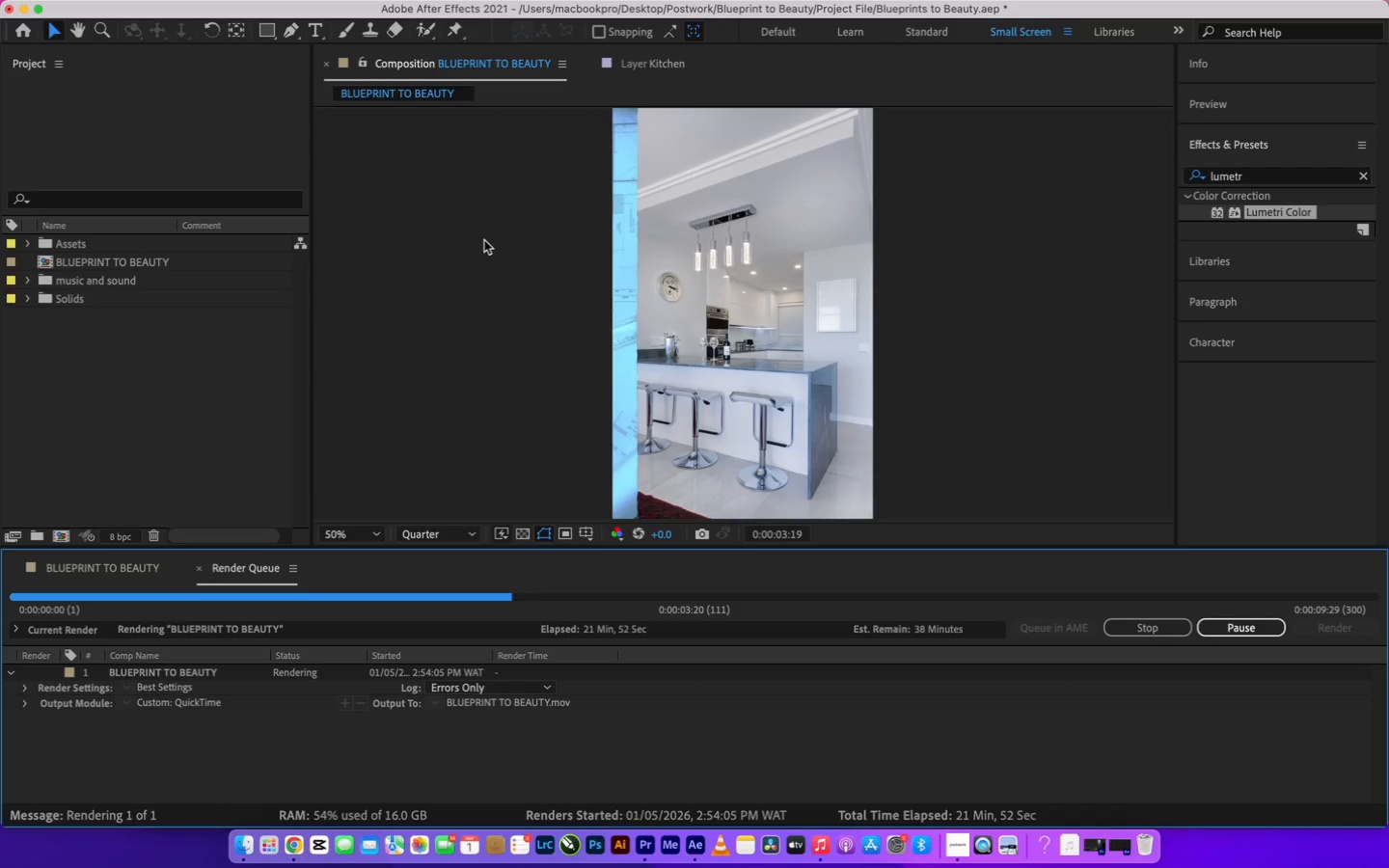 
wait(20.72)
 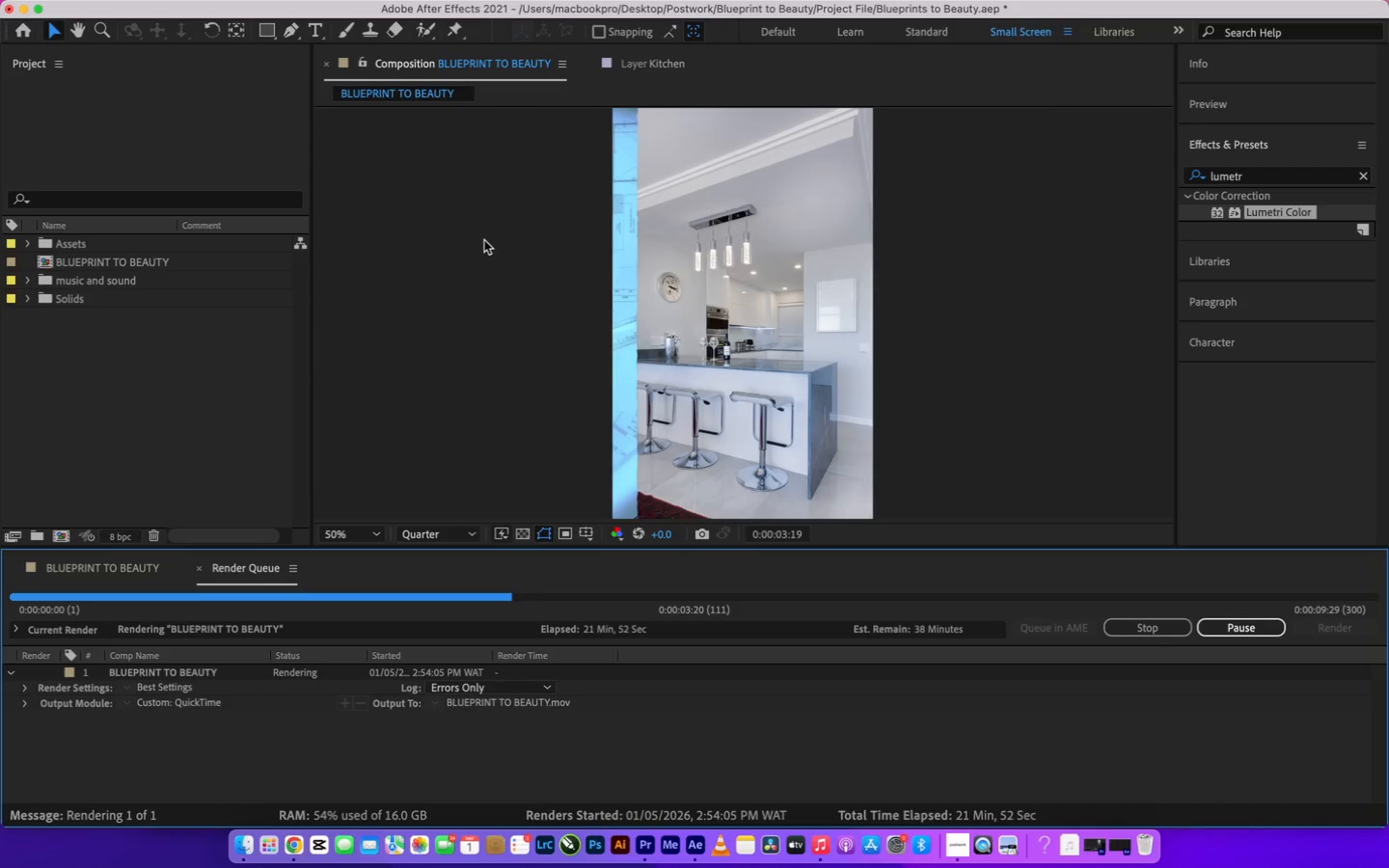 
double_click([483, 241])
 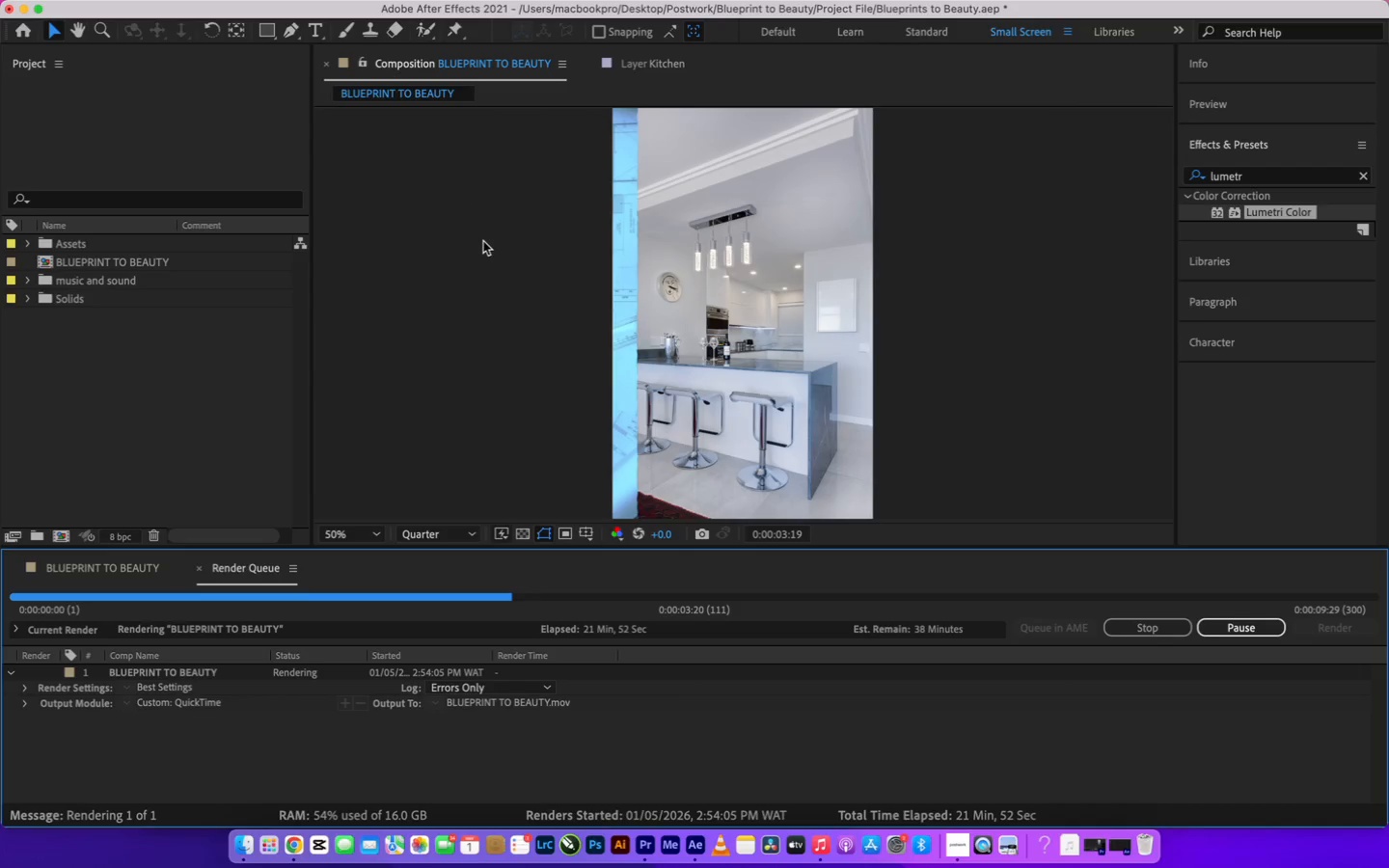 
left_click([483, 241])